 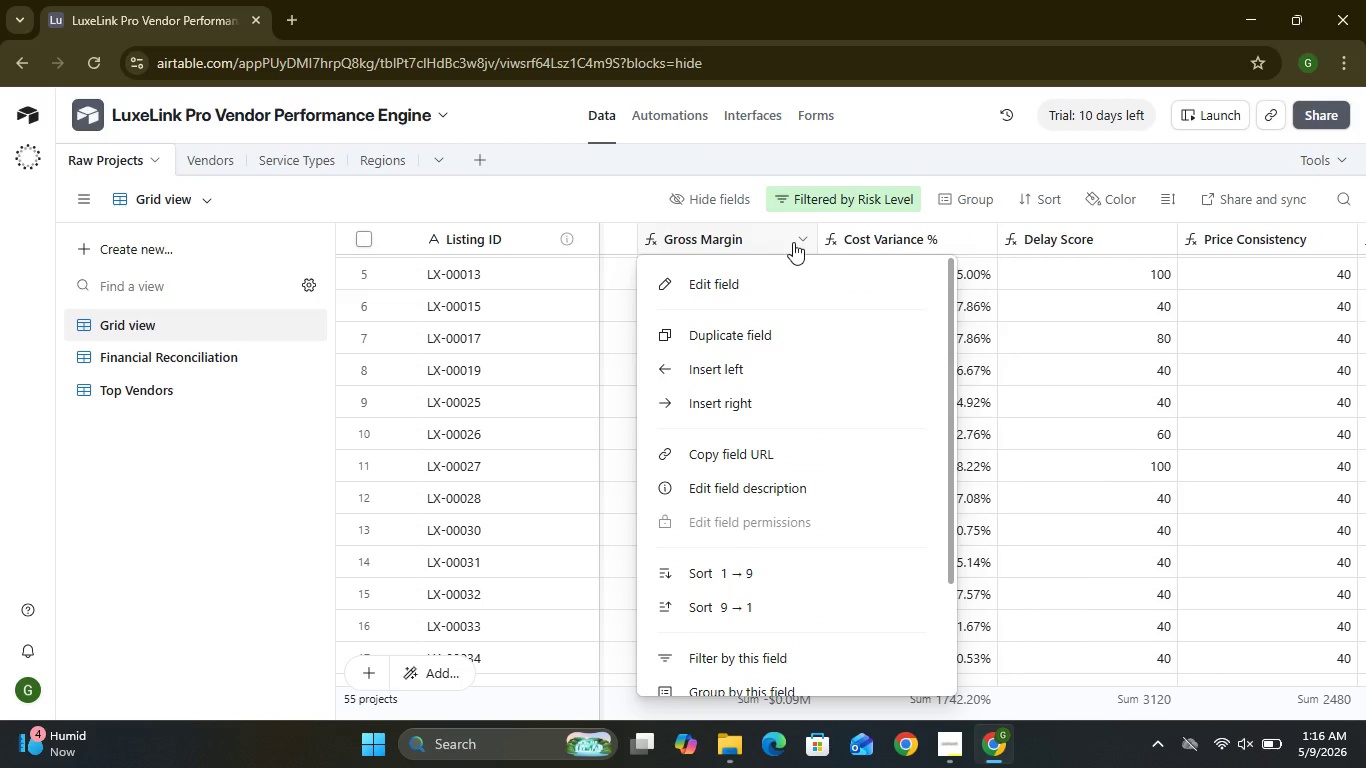 
left_click([715, 267])
 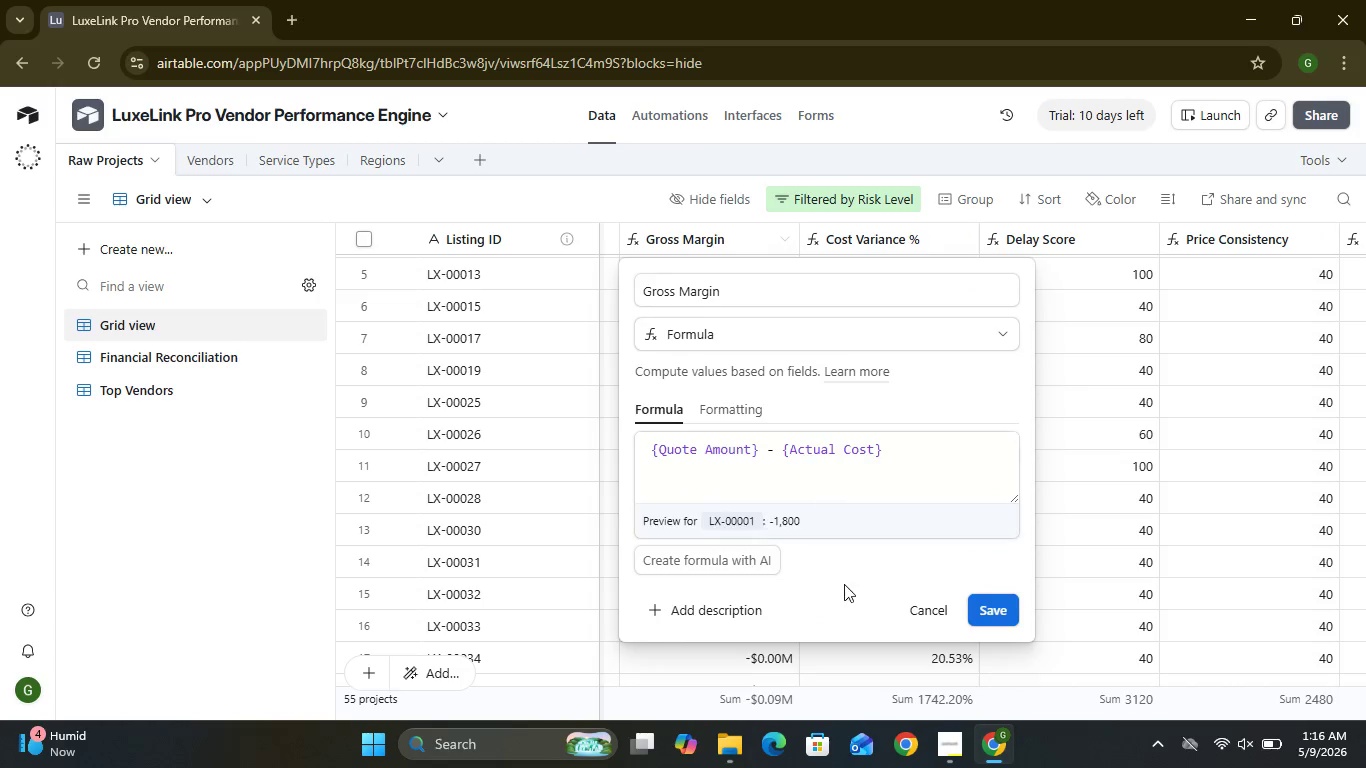 
left_click([721, 603])
 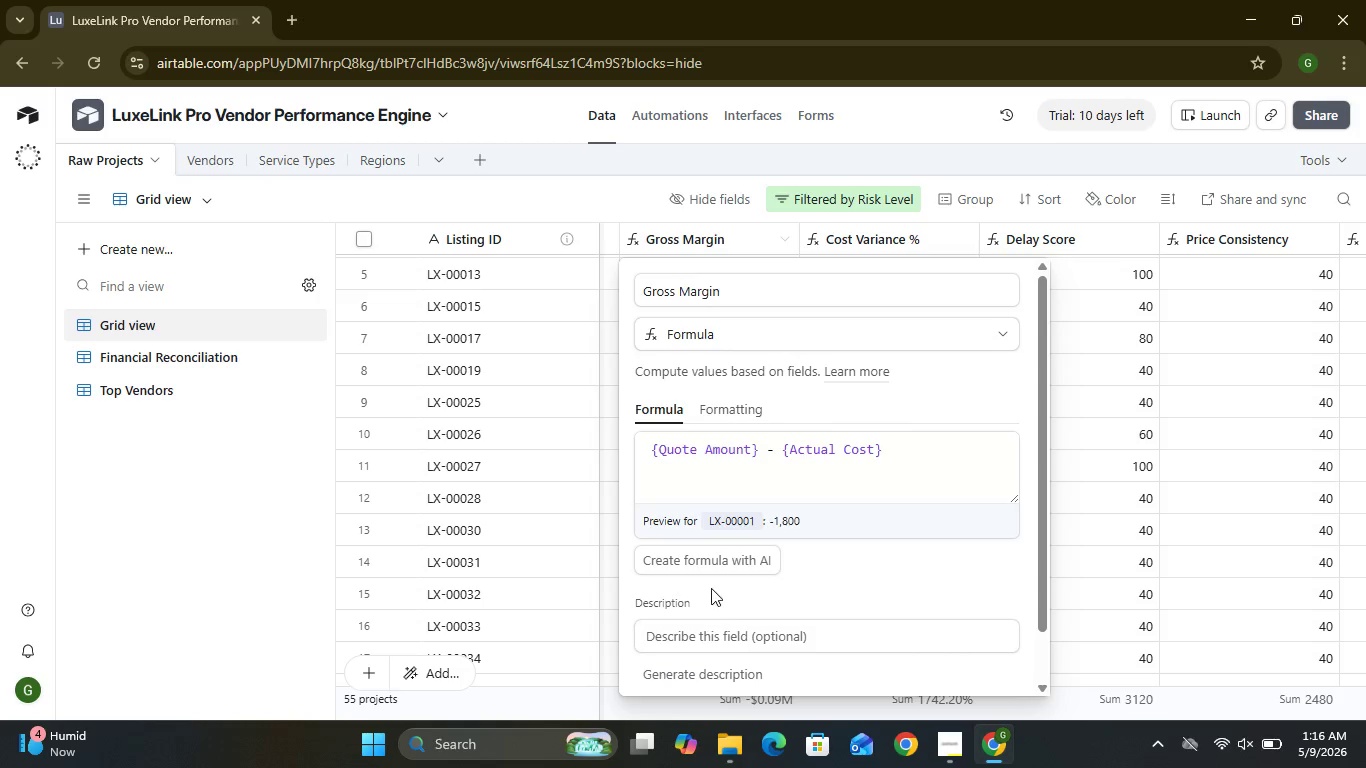 
wait(7.11)
 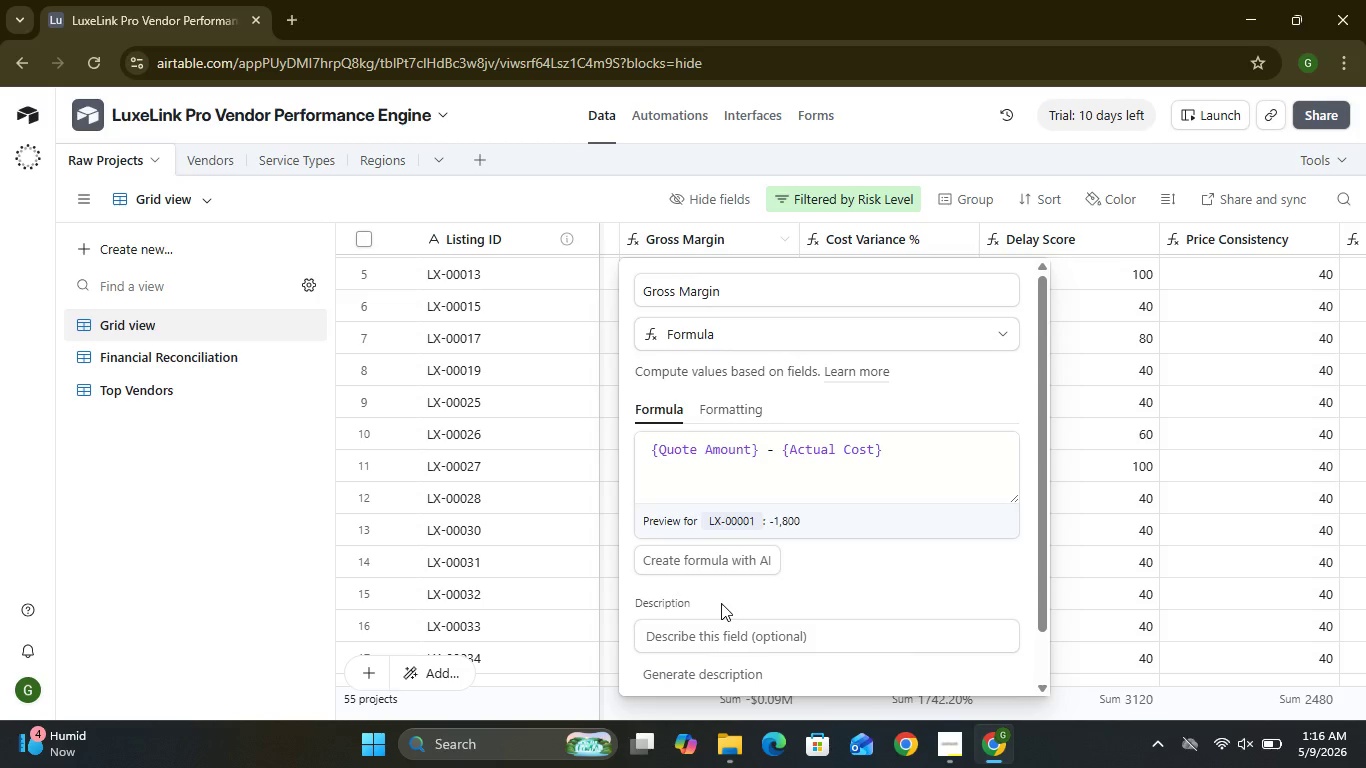 
type(It cac)
key(Backspace)
type(lculate)
 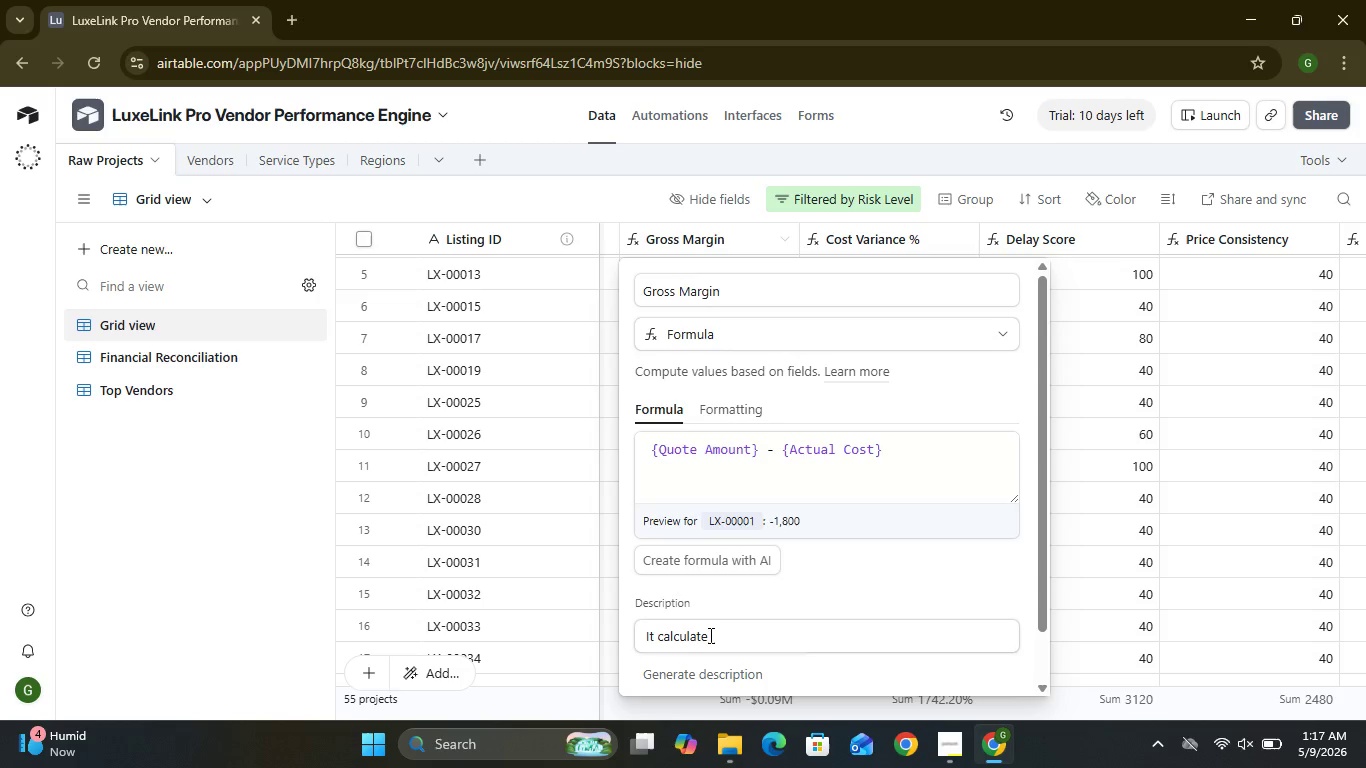 
wait(7.55)
 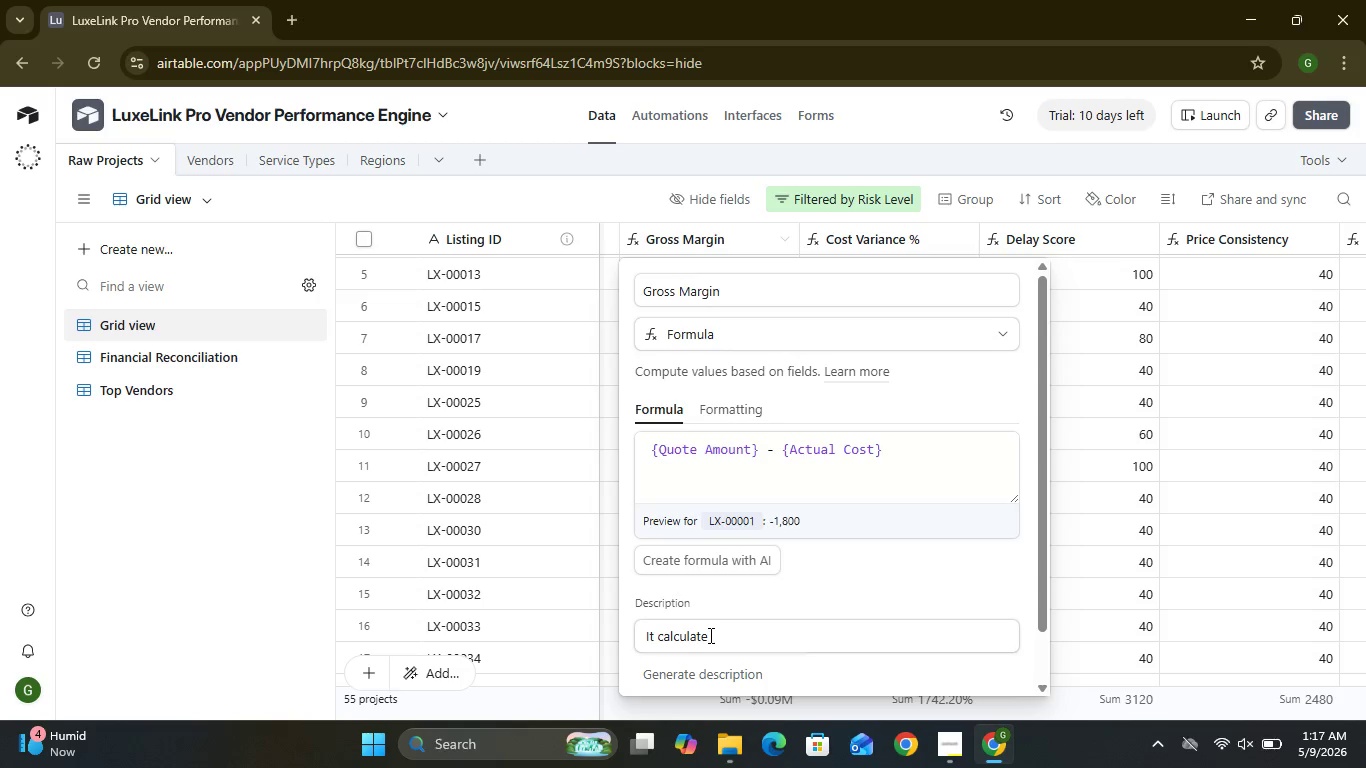 
type(s how muchm)
key(Backspace)
type( money Lux)
 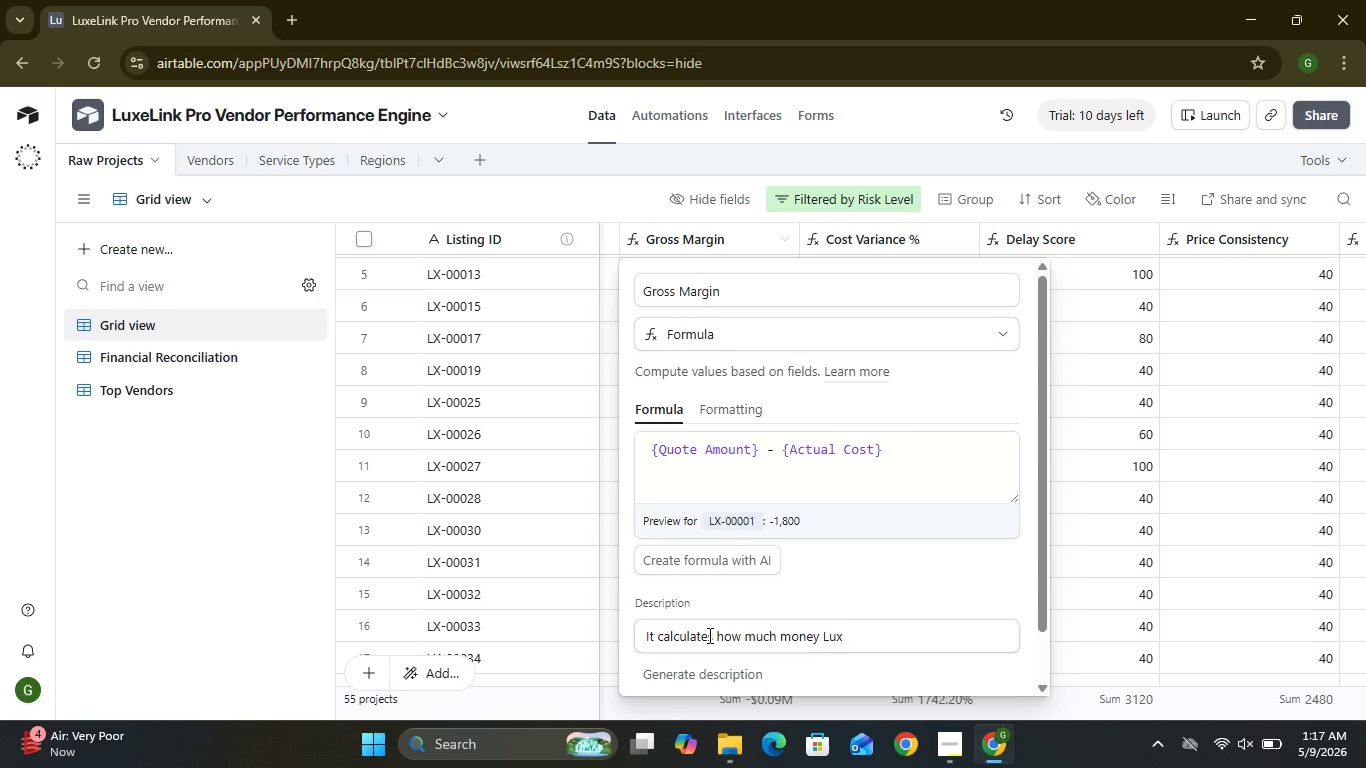 
type(Link Kept after paying )
 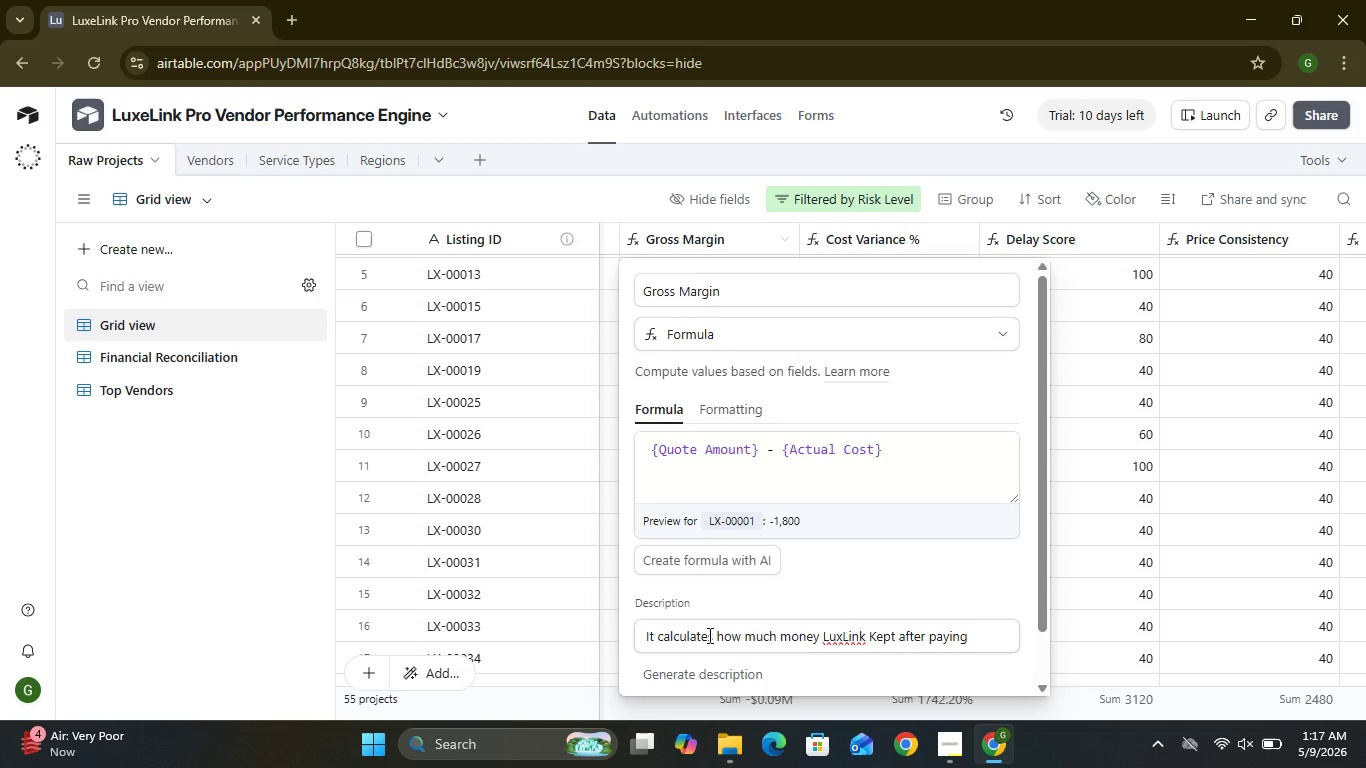 
type(the Vendor.)
 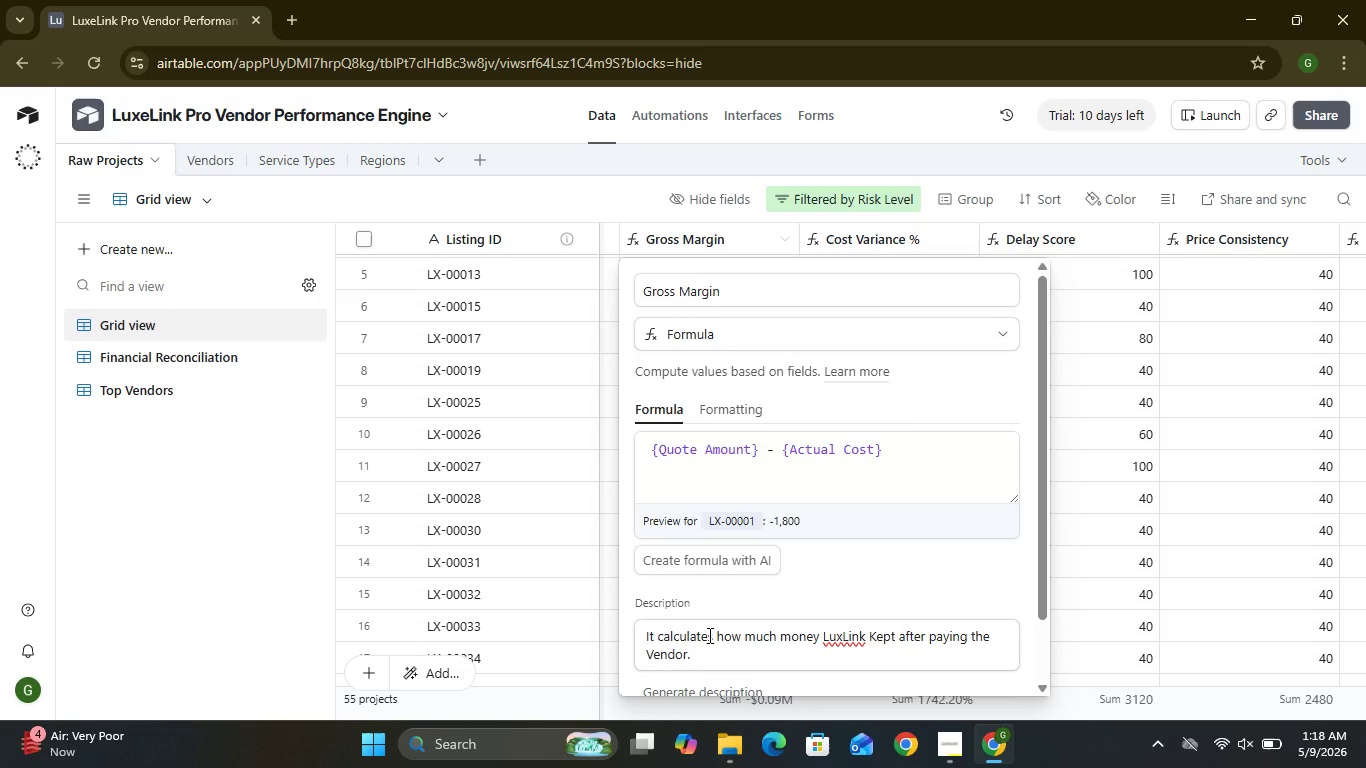 
wait(7.02)
 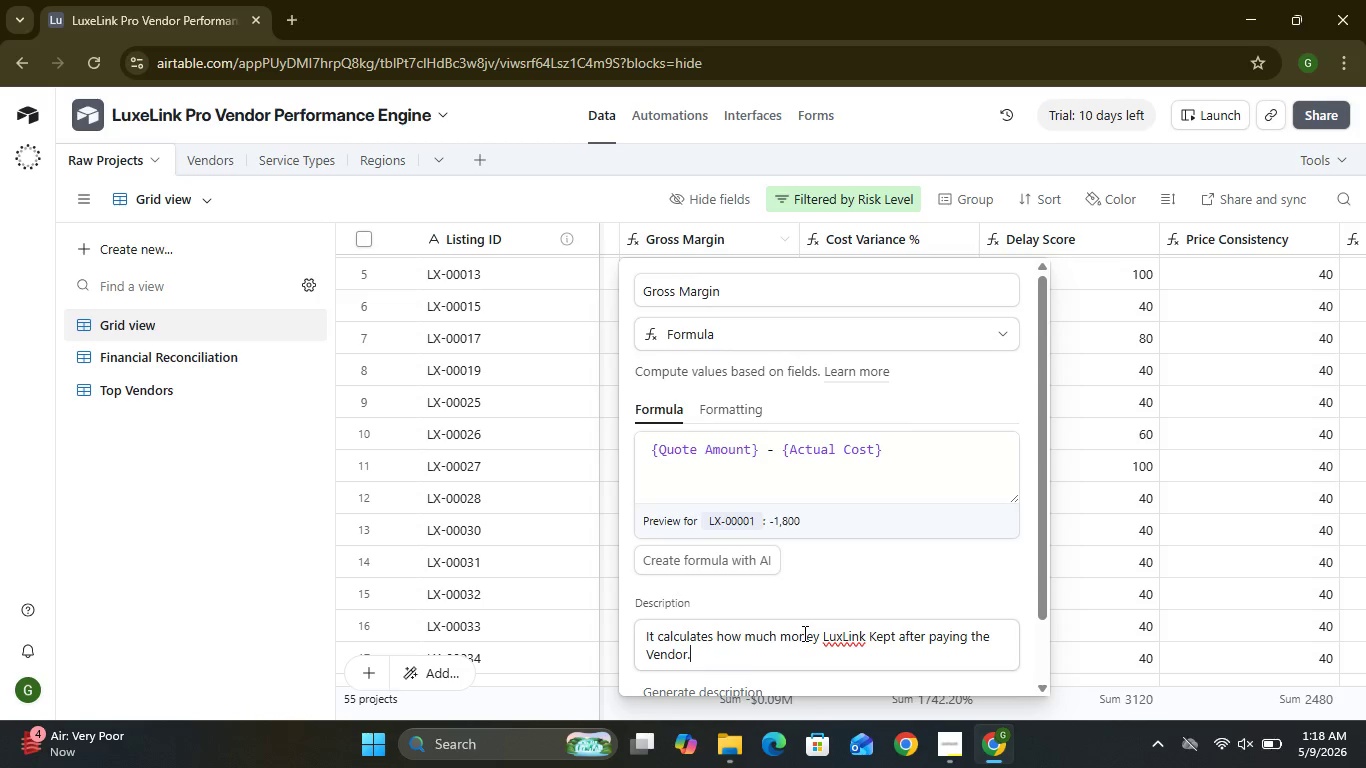 
left_click([852, 639])
 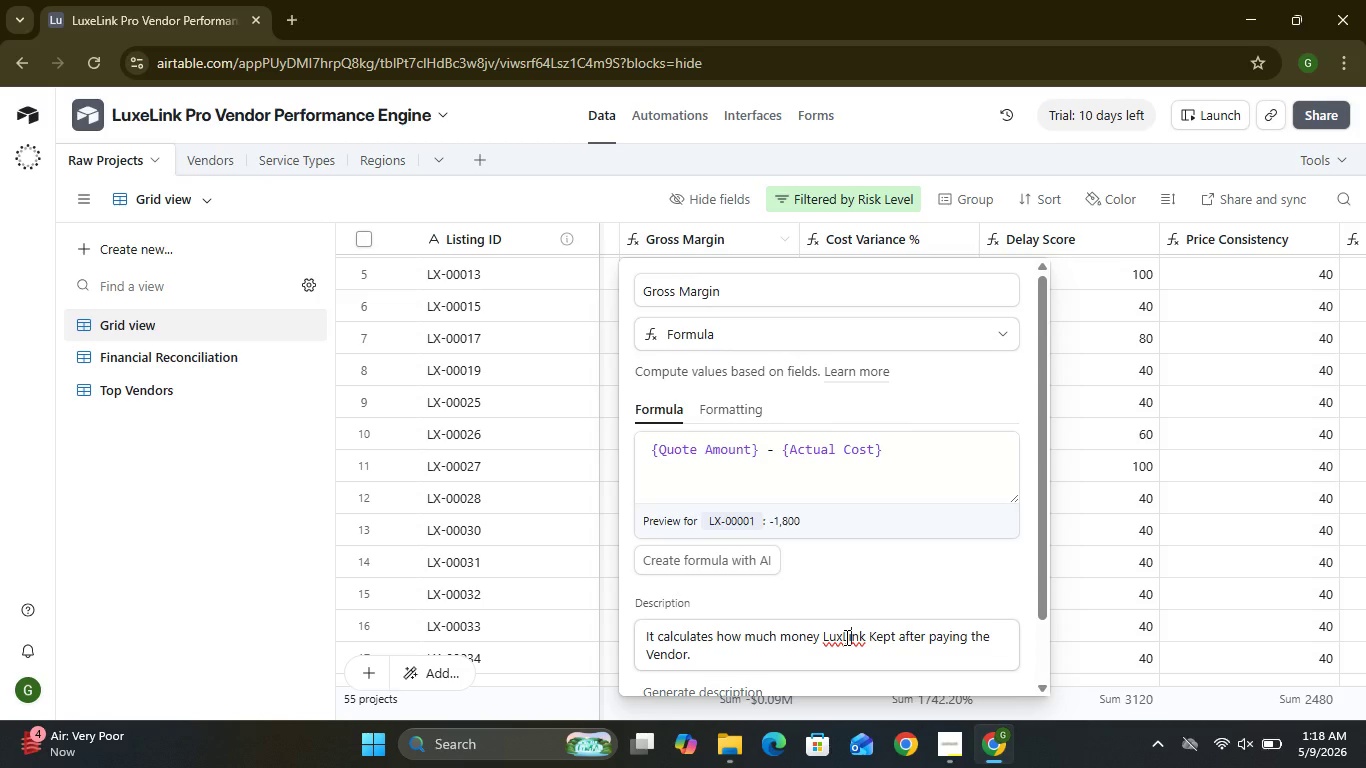 
left_click([841, 637])
 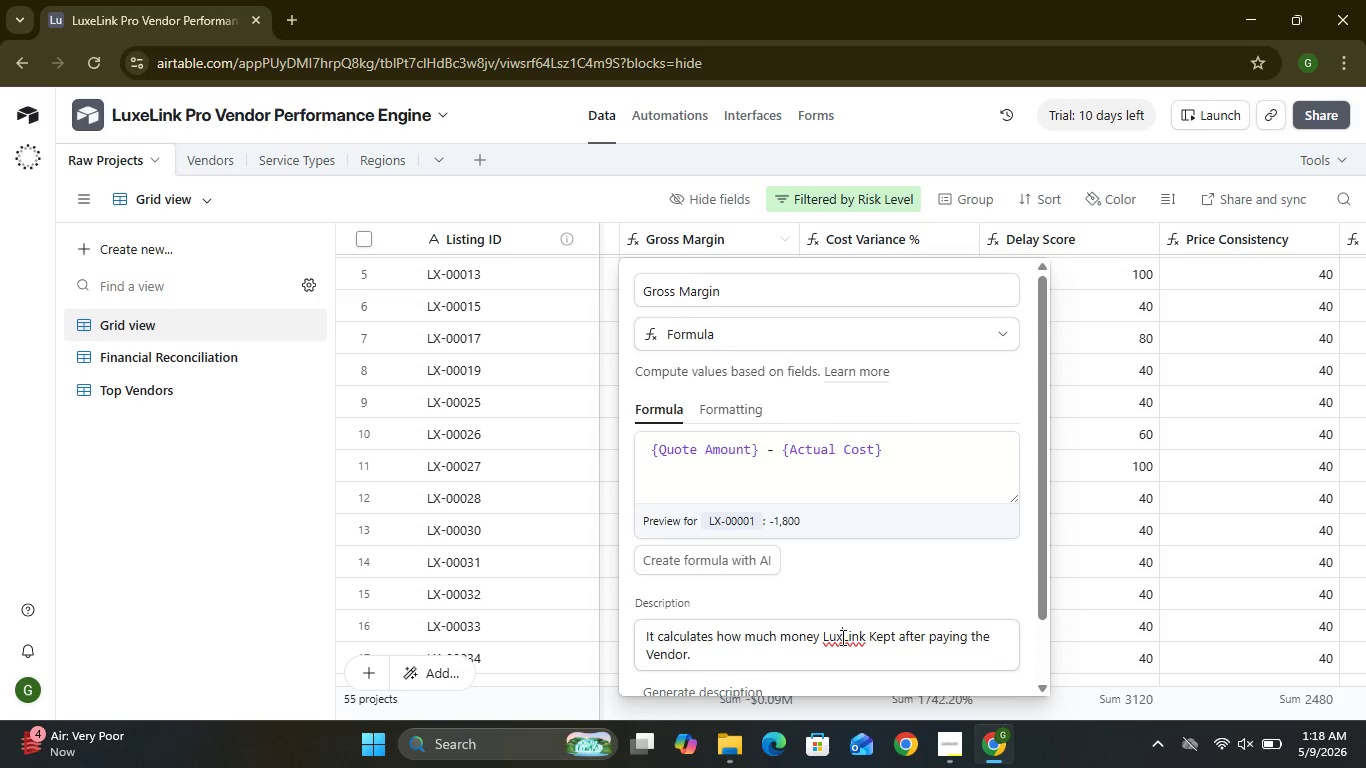 
key(E)
 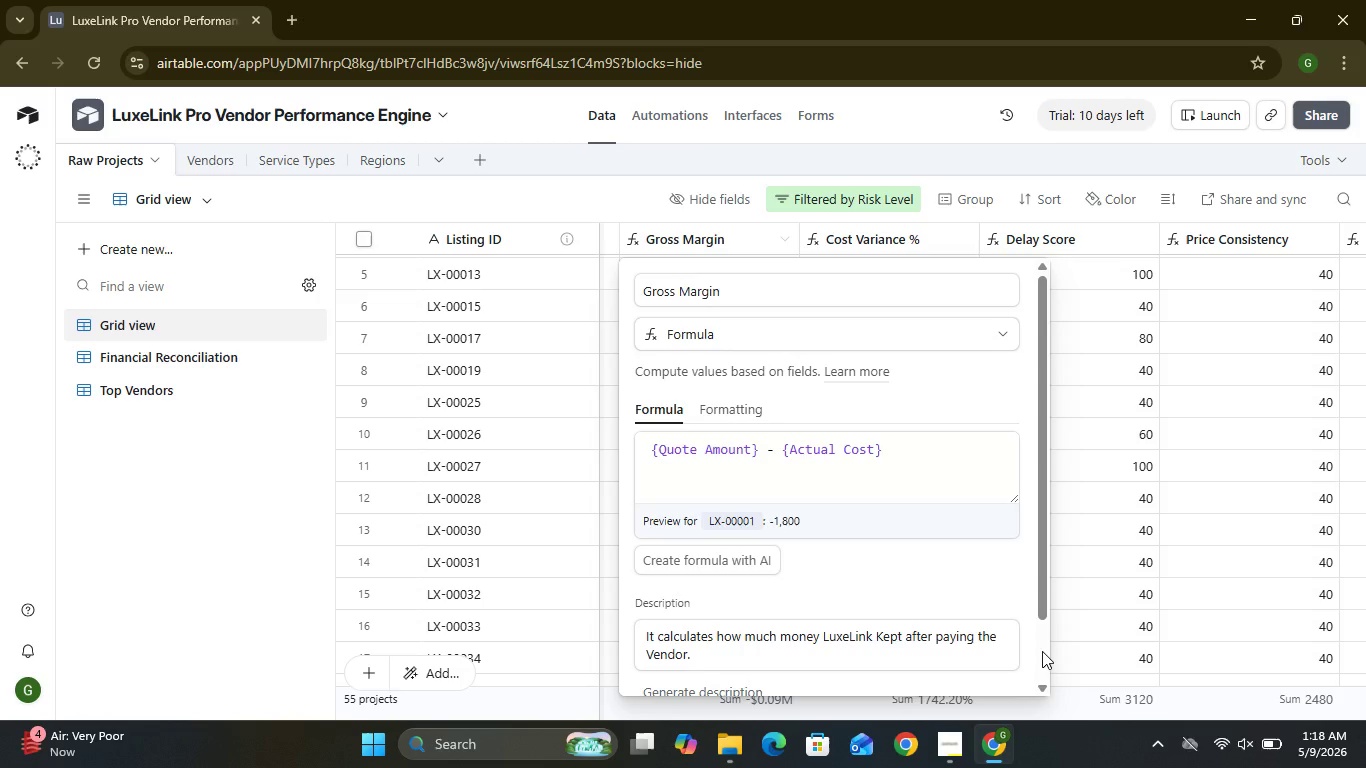 
wait(6.64)
 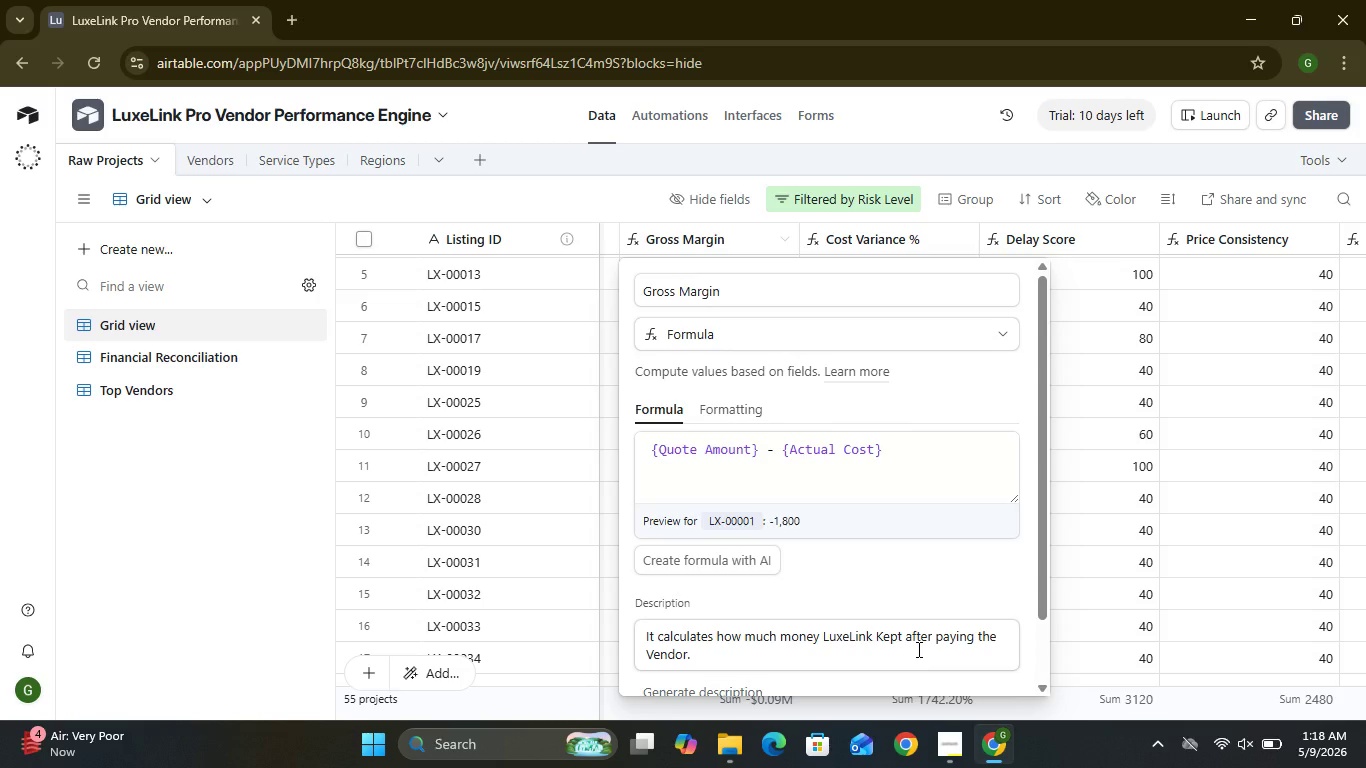 
left_click([1006, 671])
 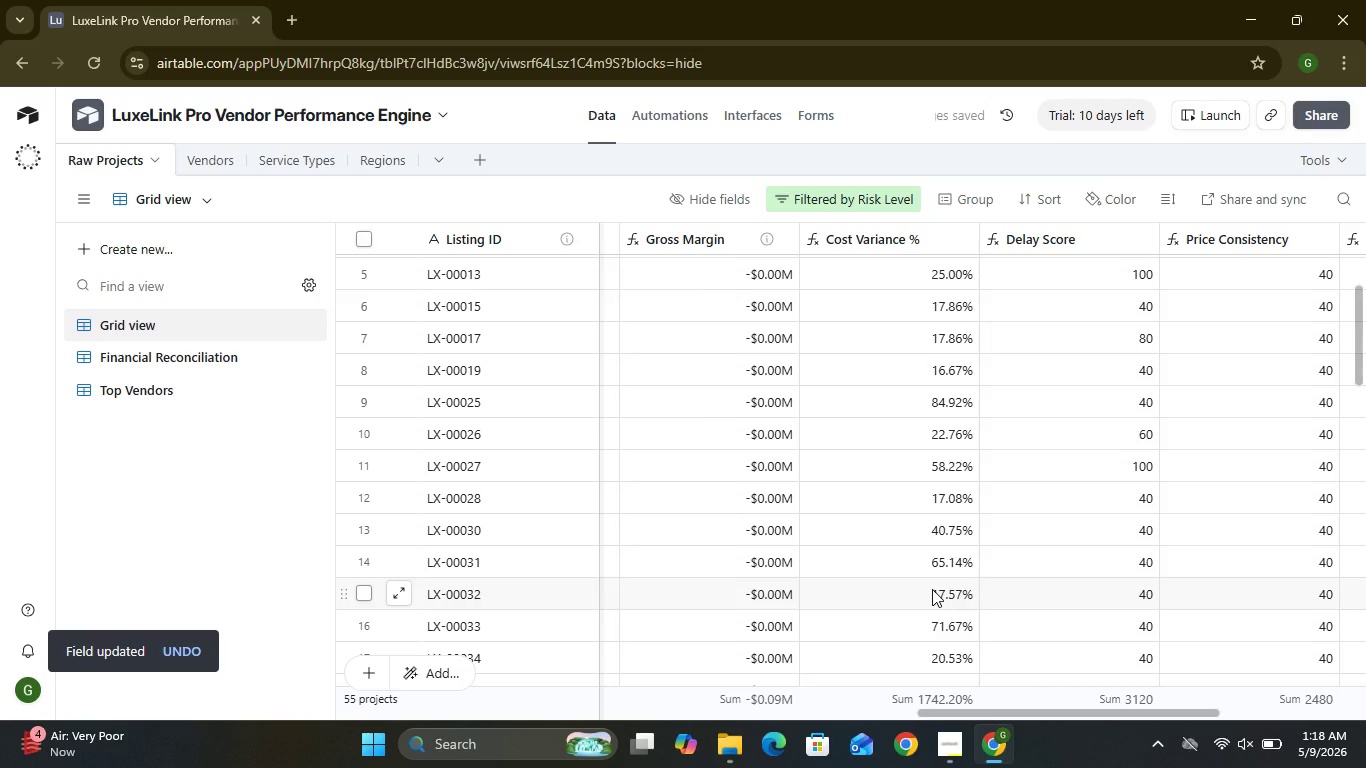 
wait(11.45)
 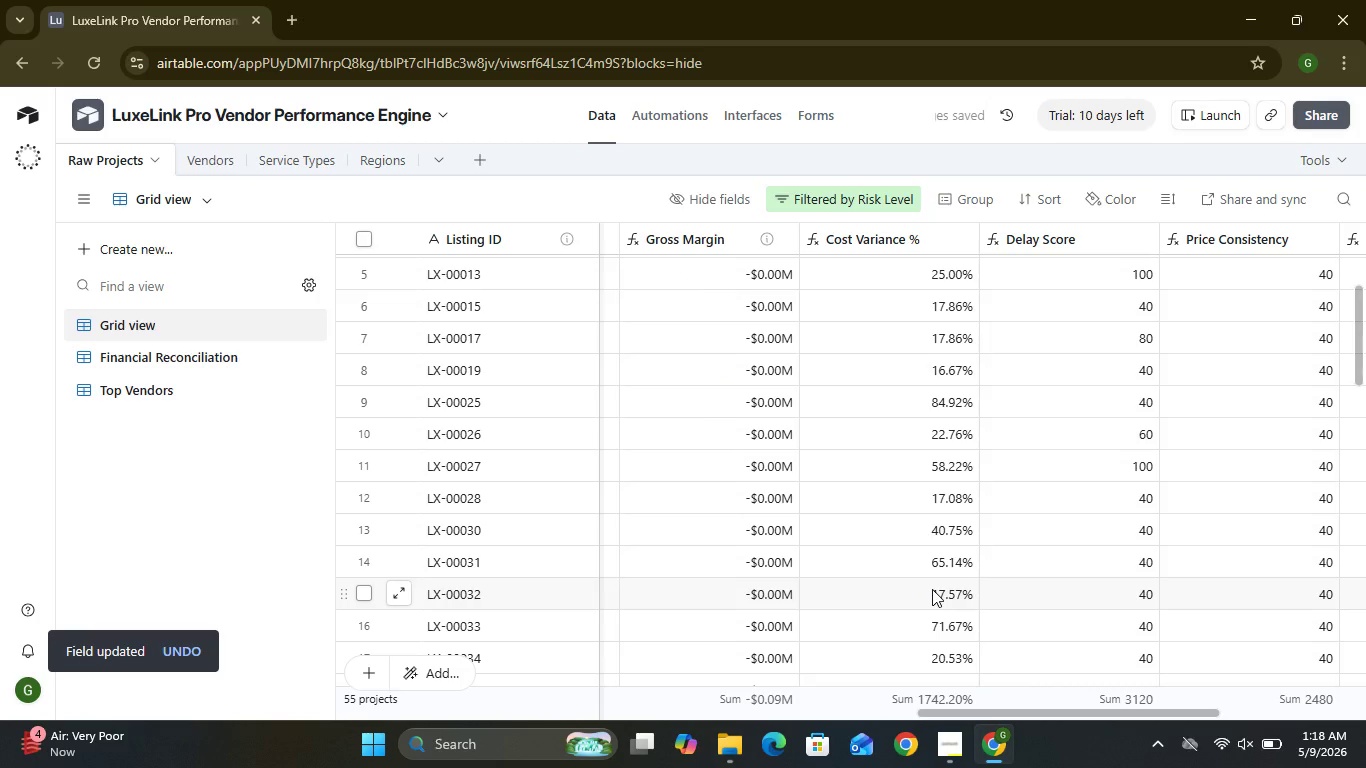 
left_click([966, 750])